 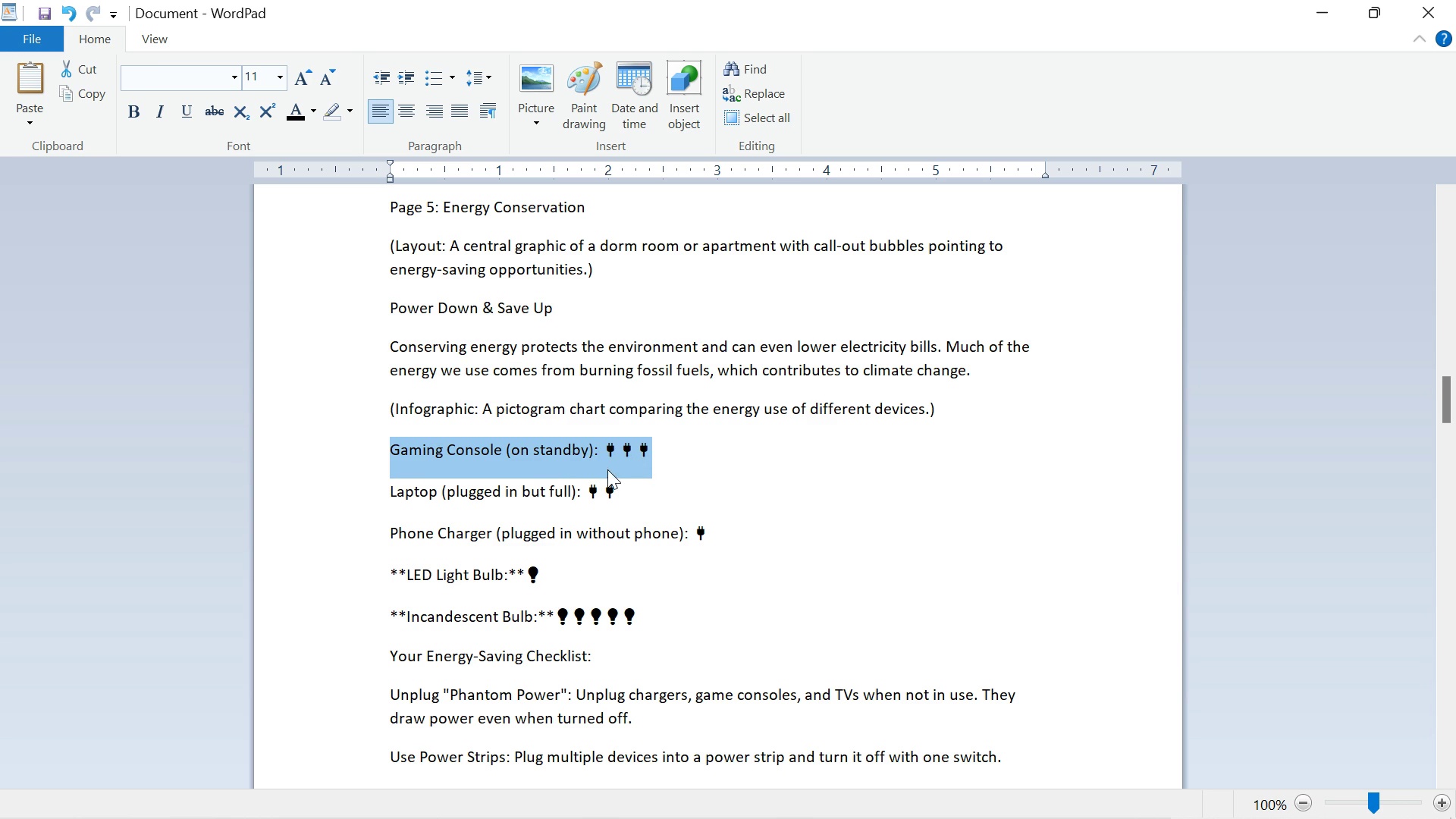 
left_click([986, 793])
 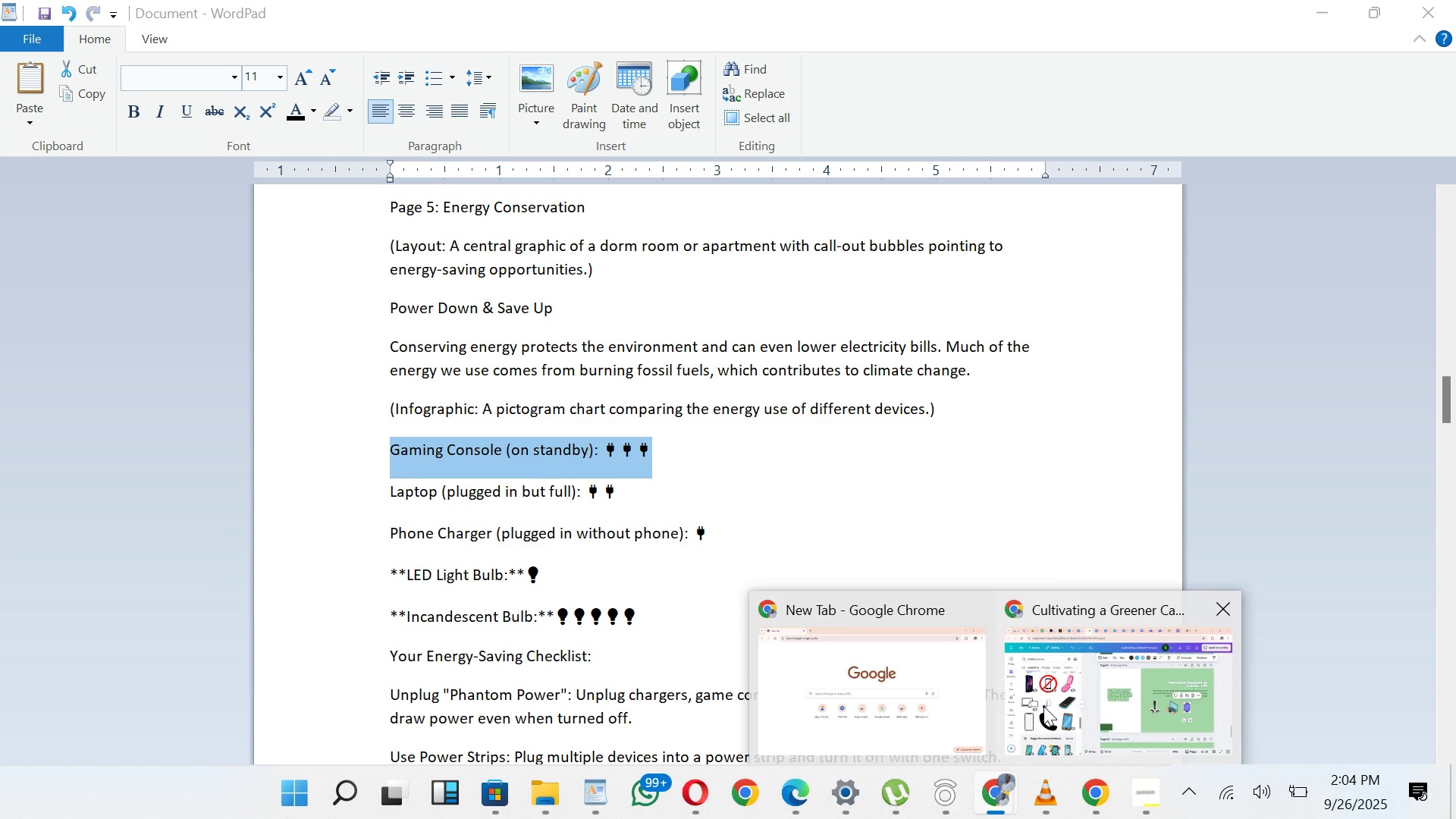 
left_click([1043, 706])
 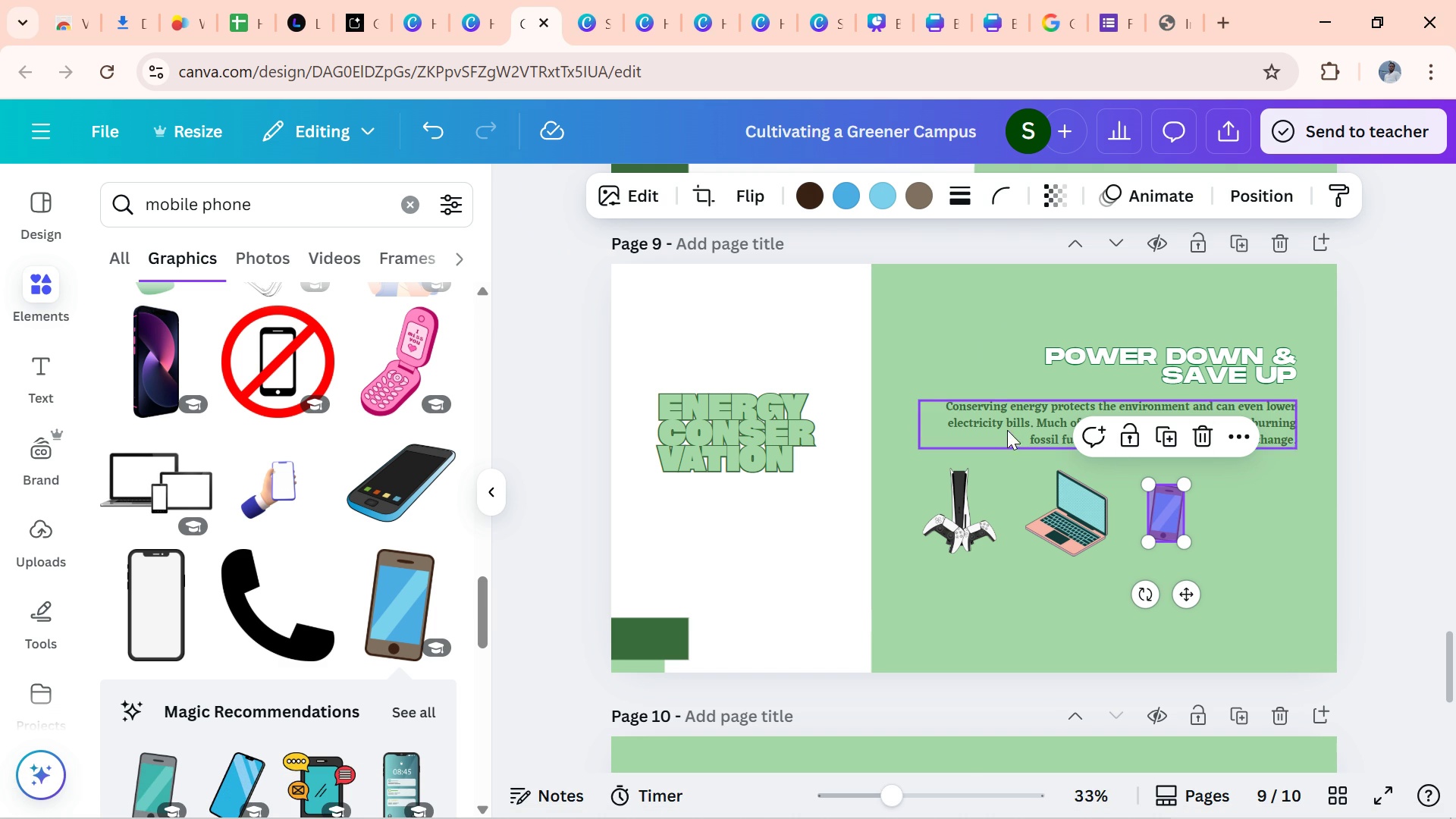 
left_click([1007, 430])
 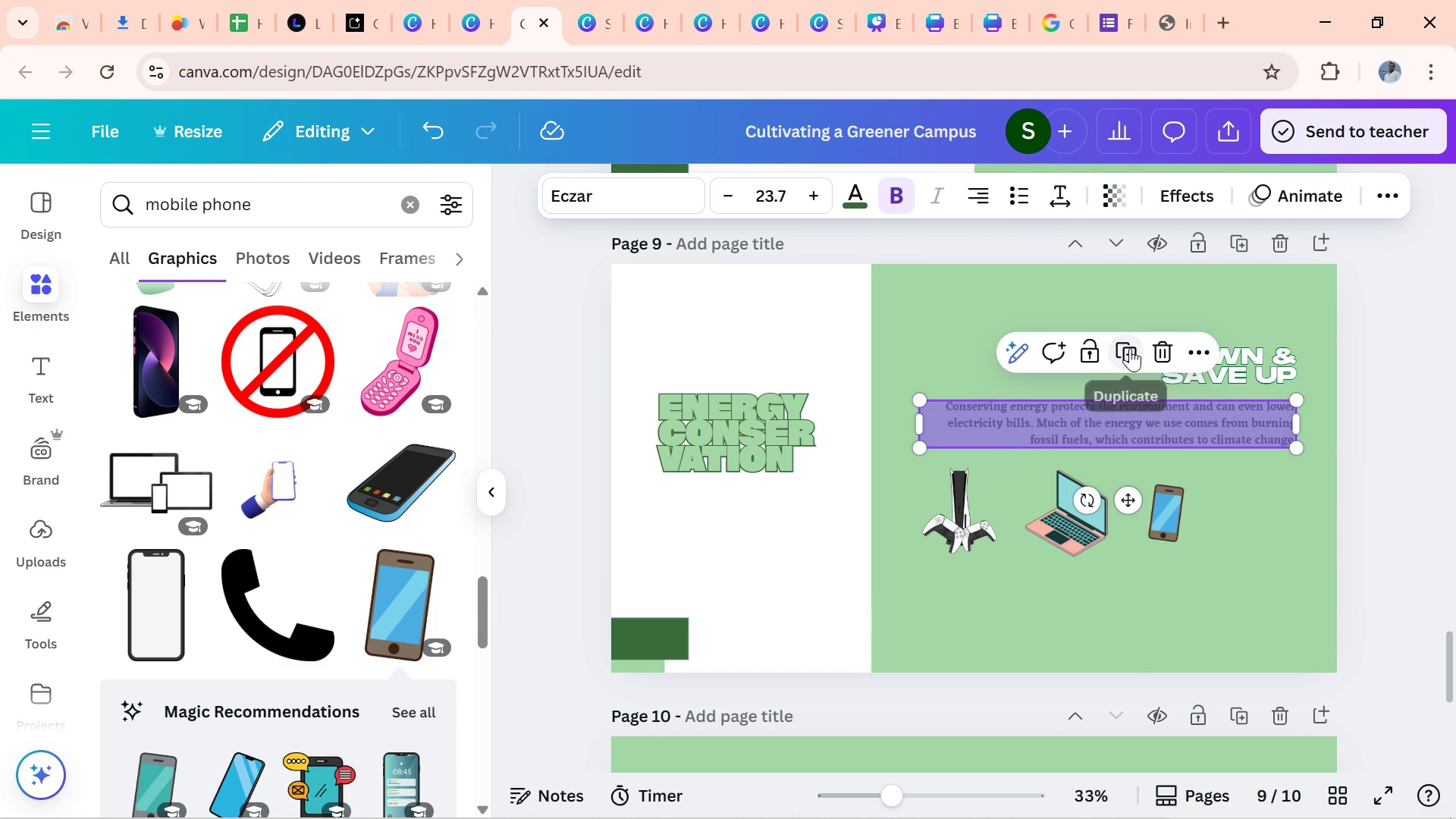 
left_click([1130, 348])